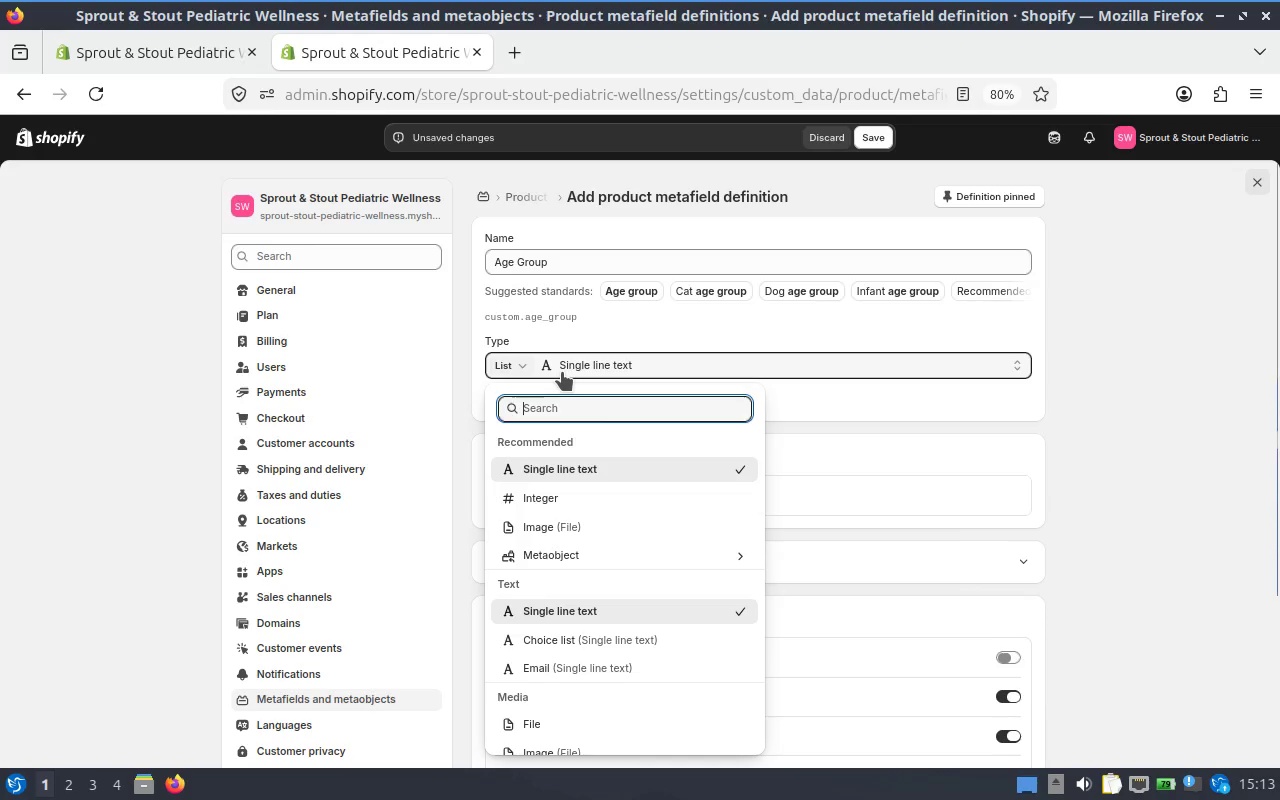 
left_click([562, 372])
 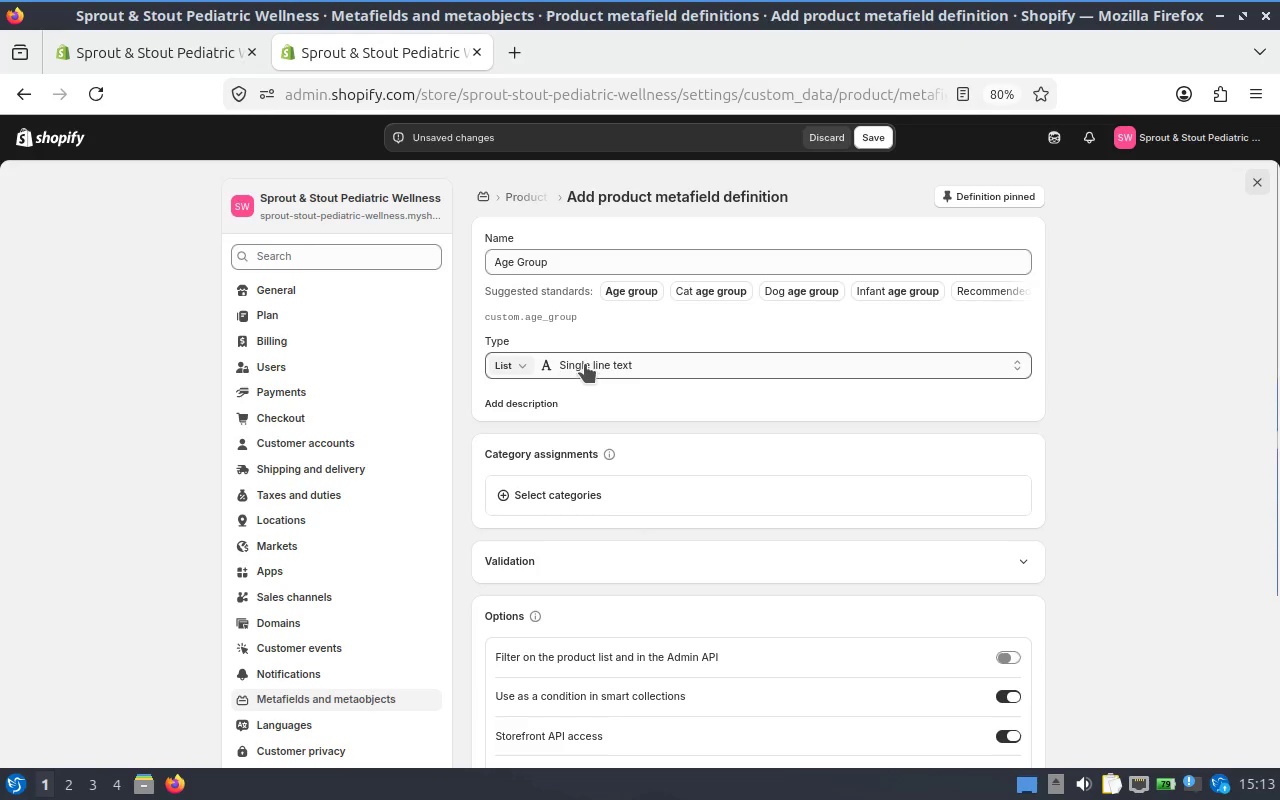 
left_click([585, 364])
 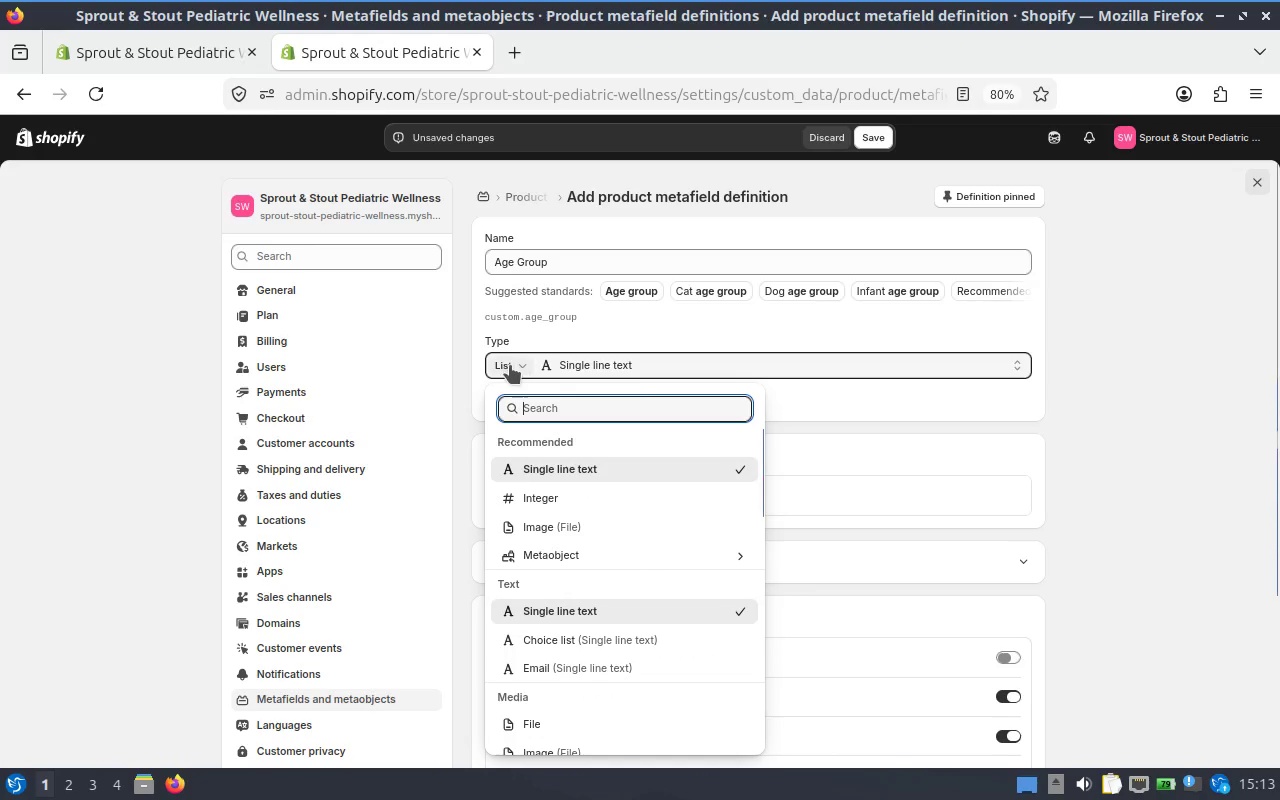 
left_click([500, 362])
 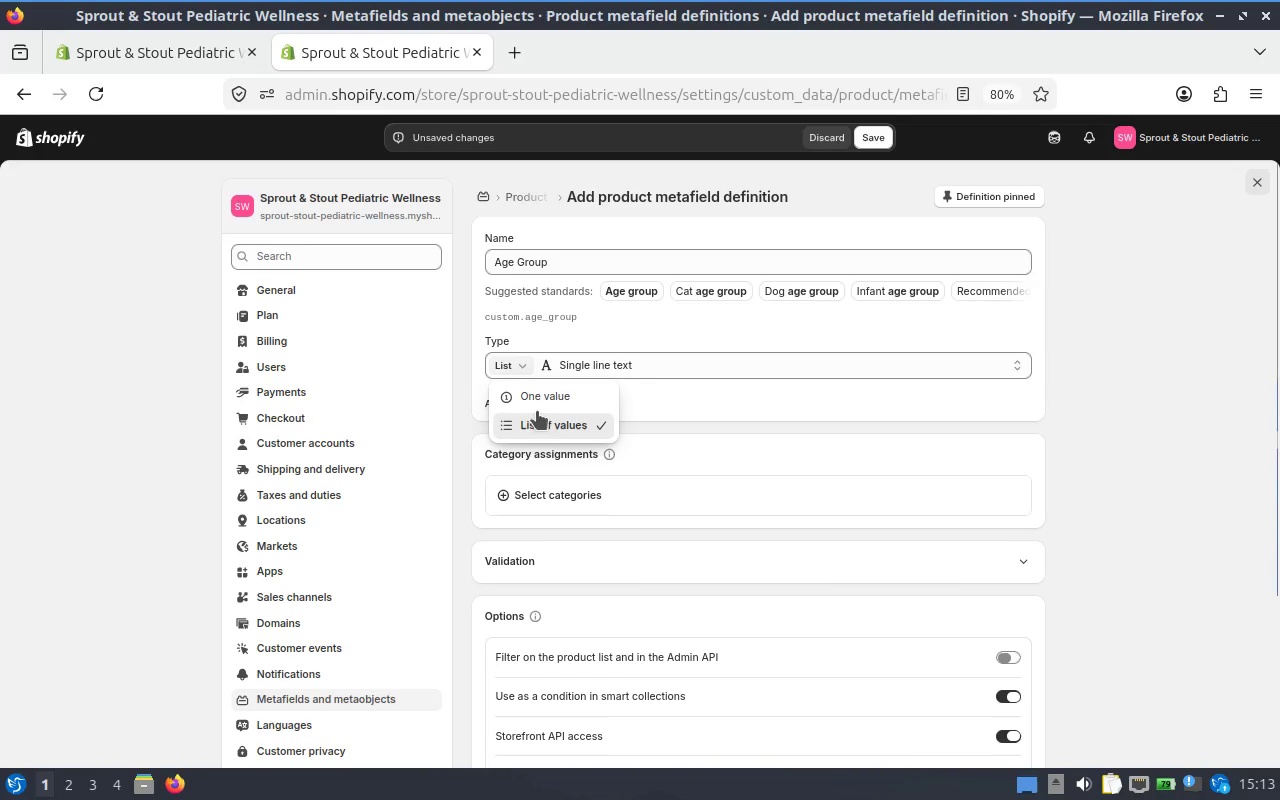 
left_click([543, 395])
 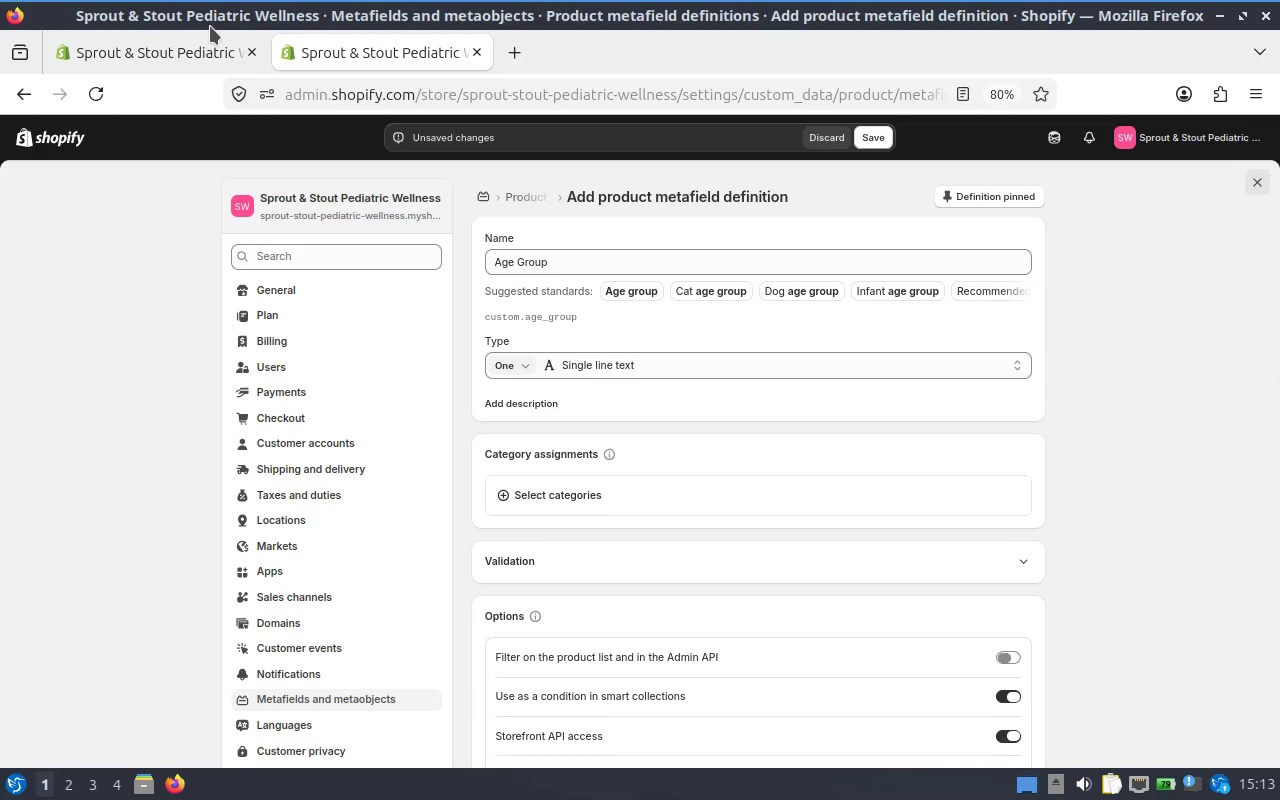 
wait(17.84)
 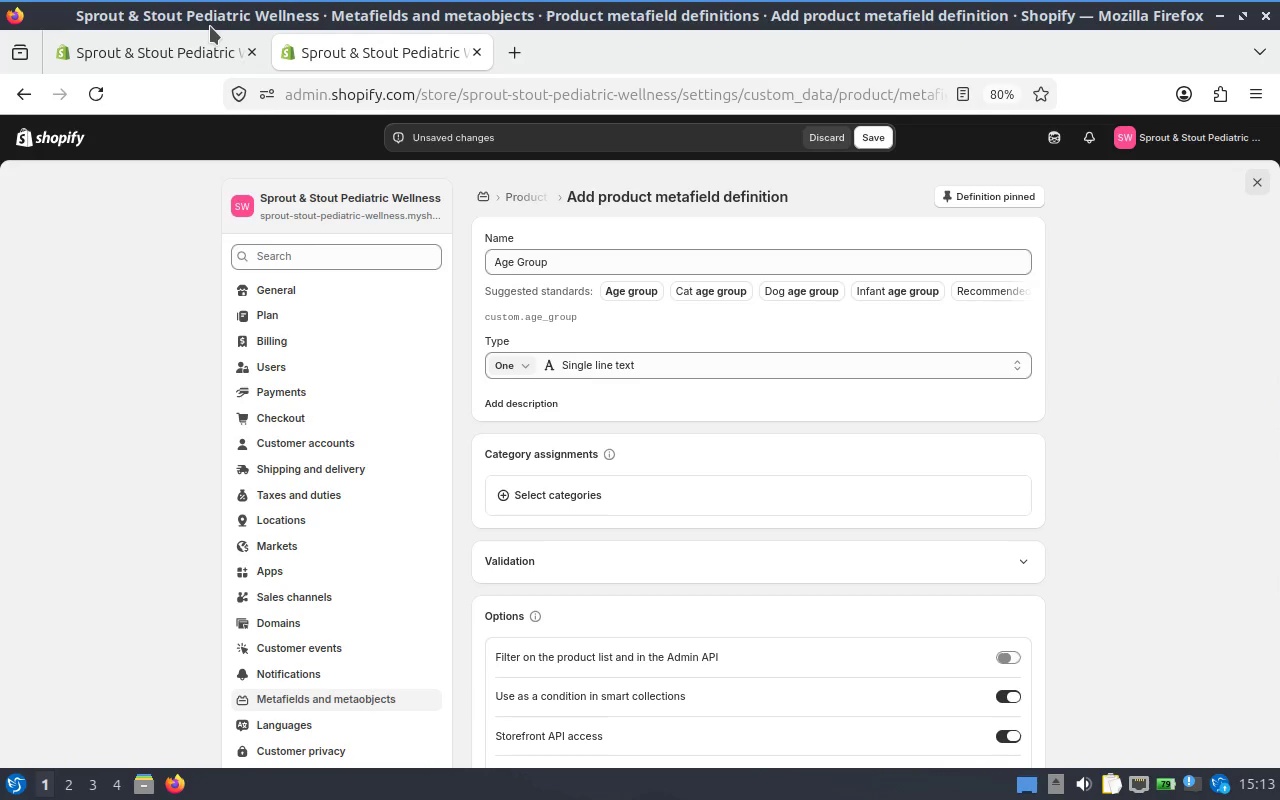 
left_click([863, 135])
 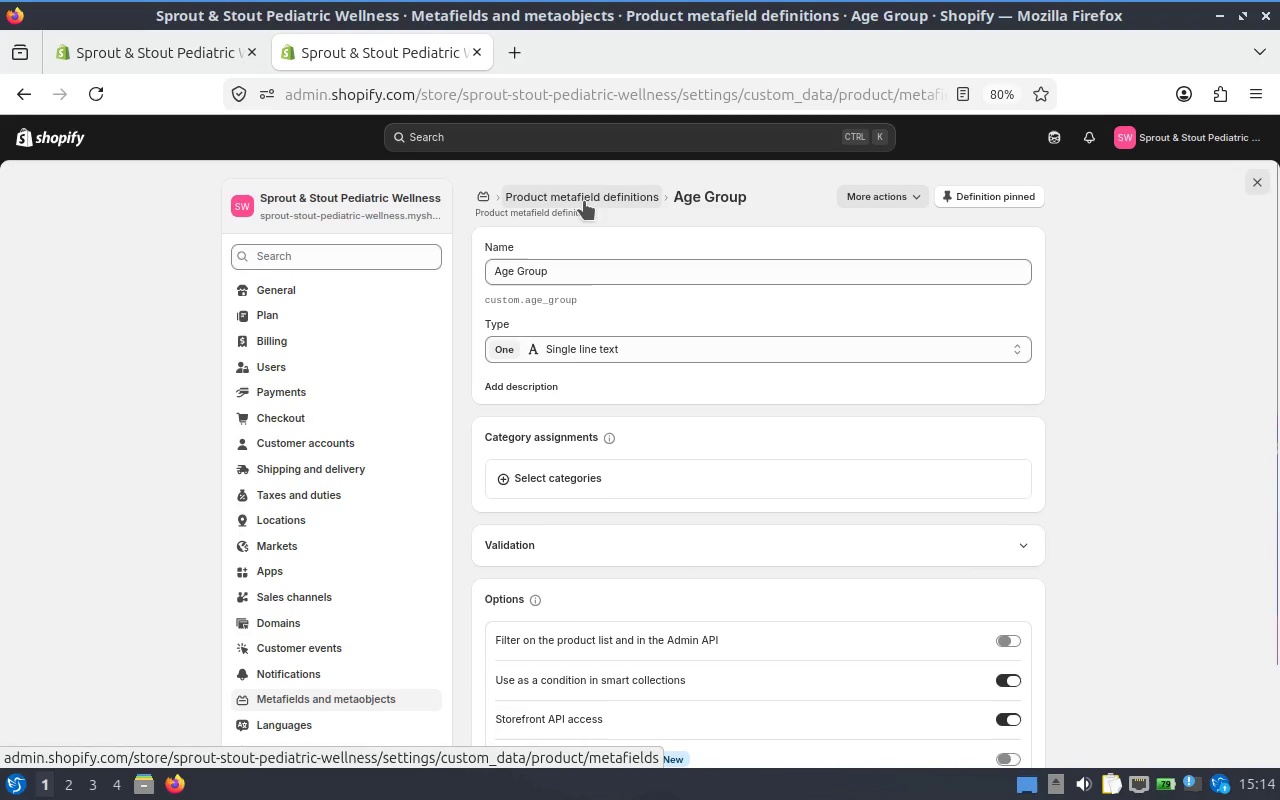 
wait(6.8)
 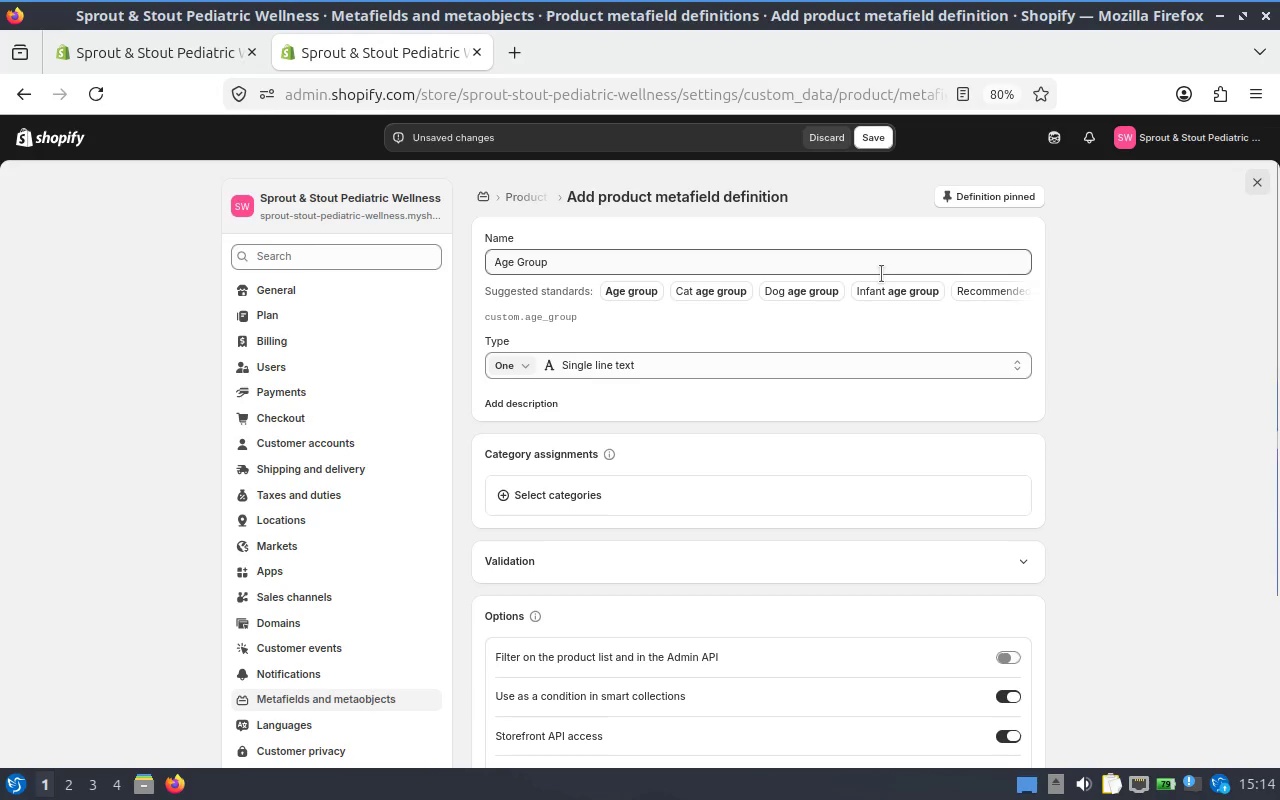 
left_click([545, 193])
 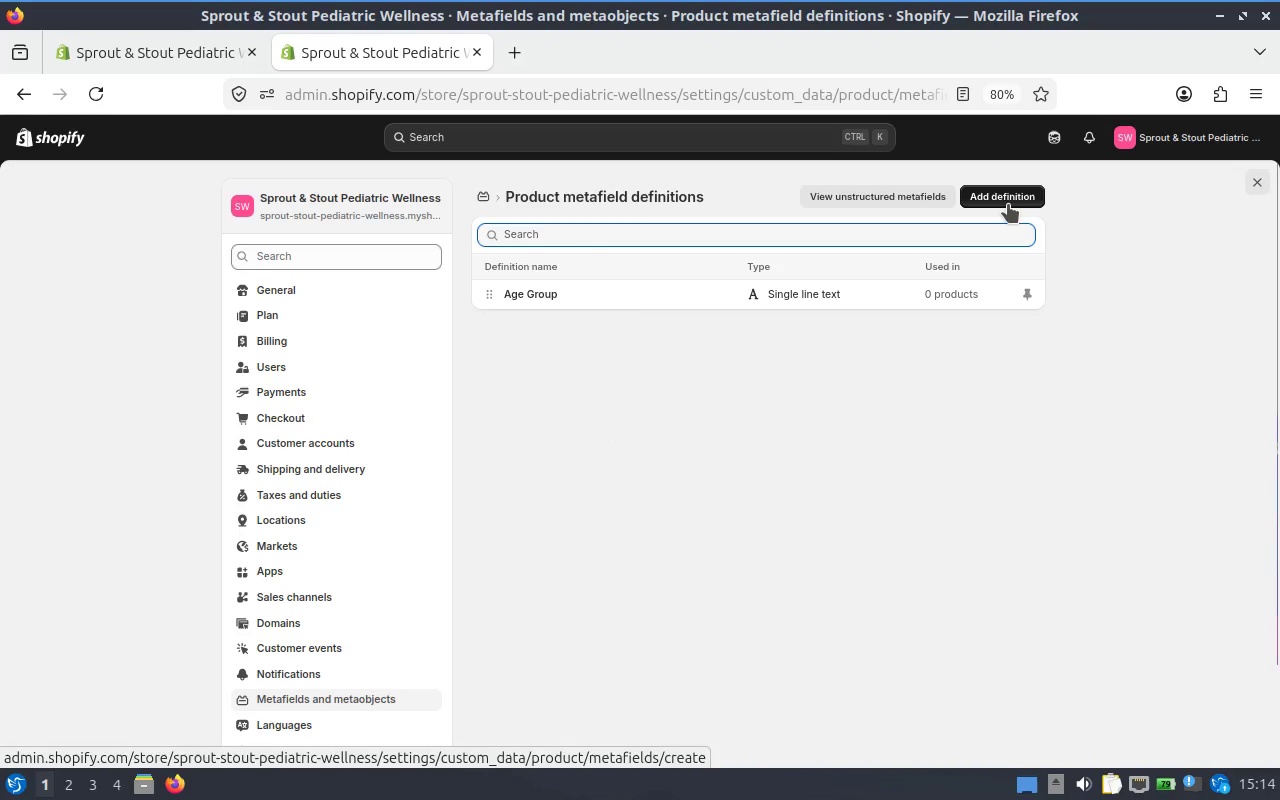 
left_click([1008, 204])
 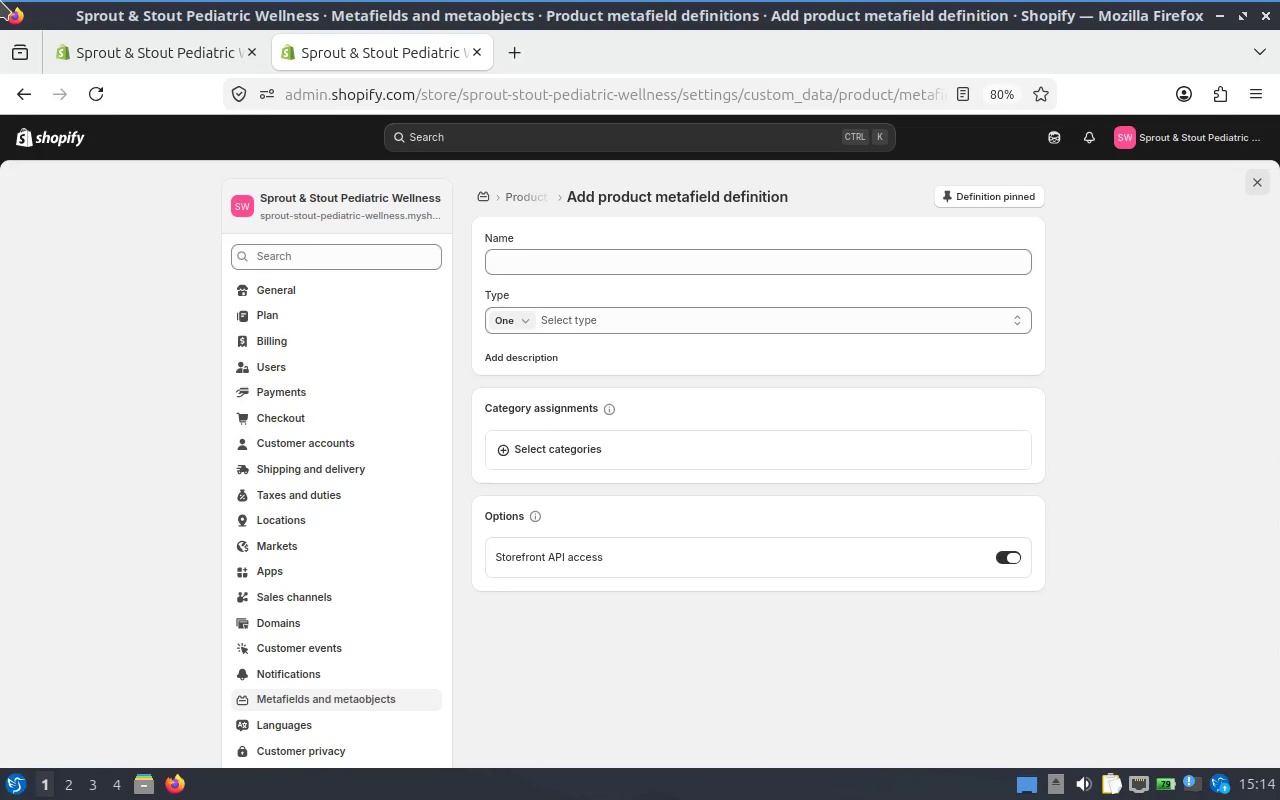 
wait(8.58)
 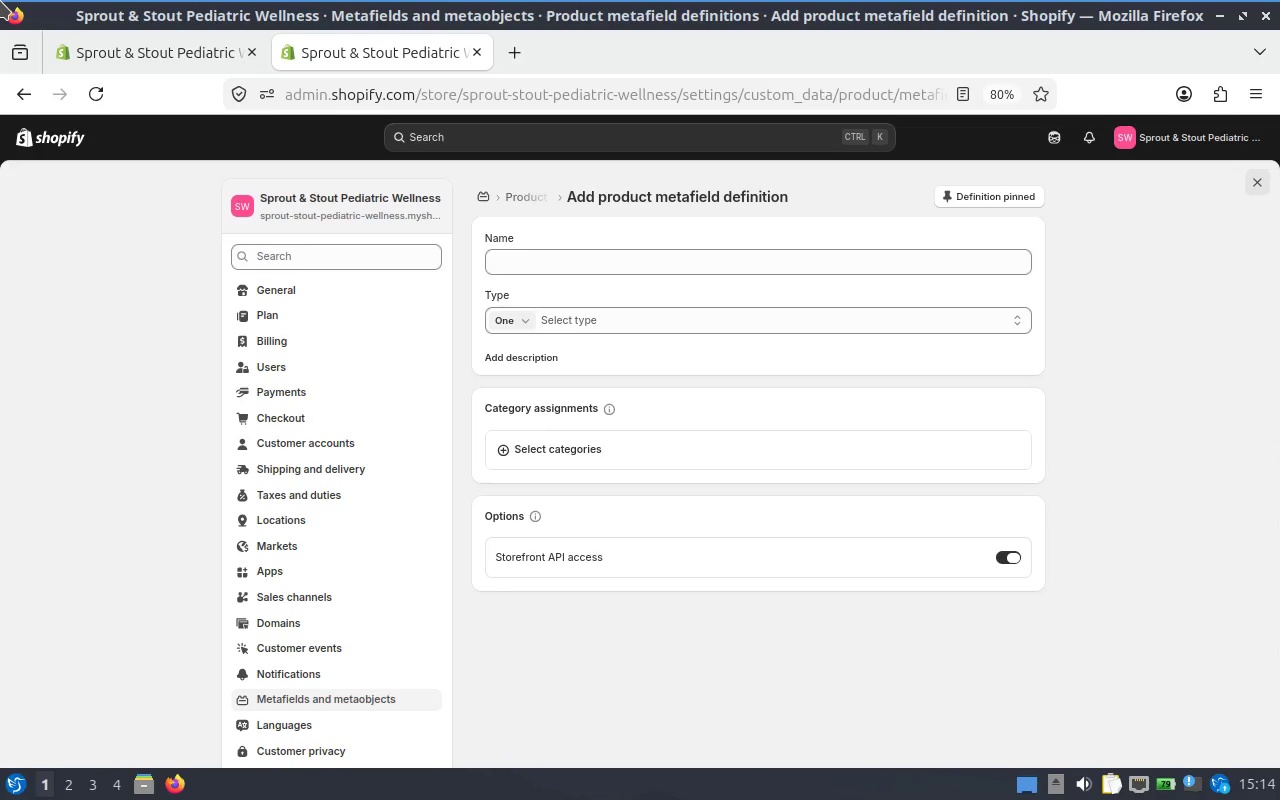 
left_click([603, 268])
 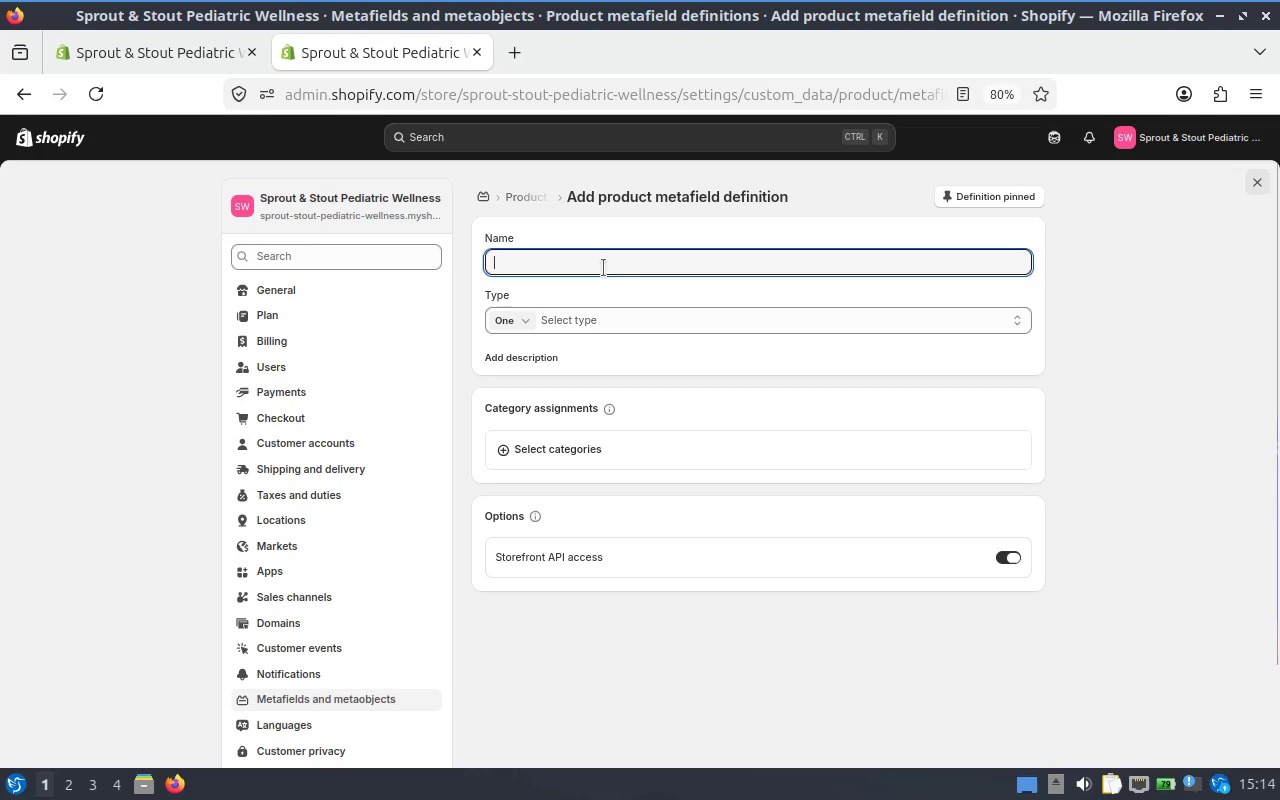 
type(Safety)
 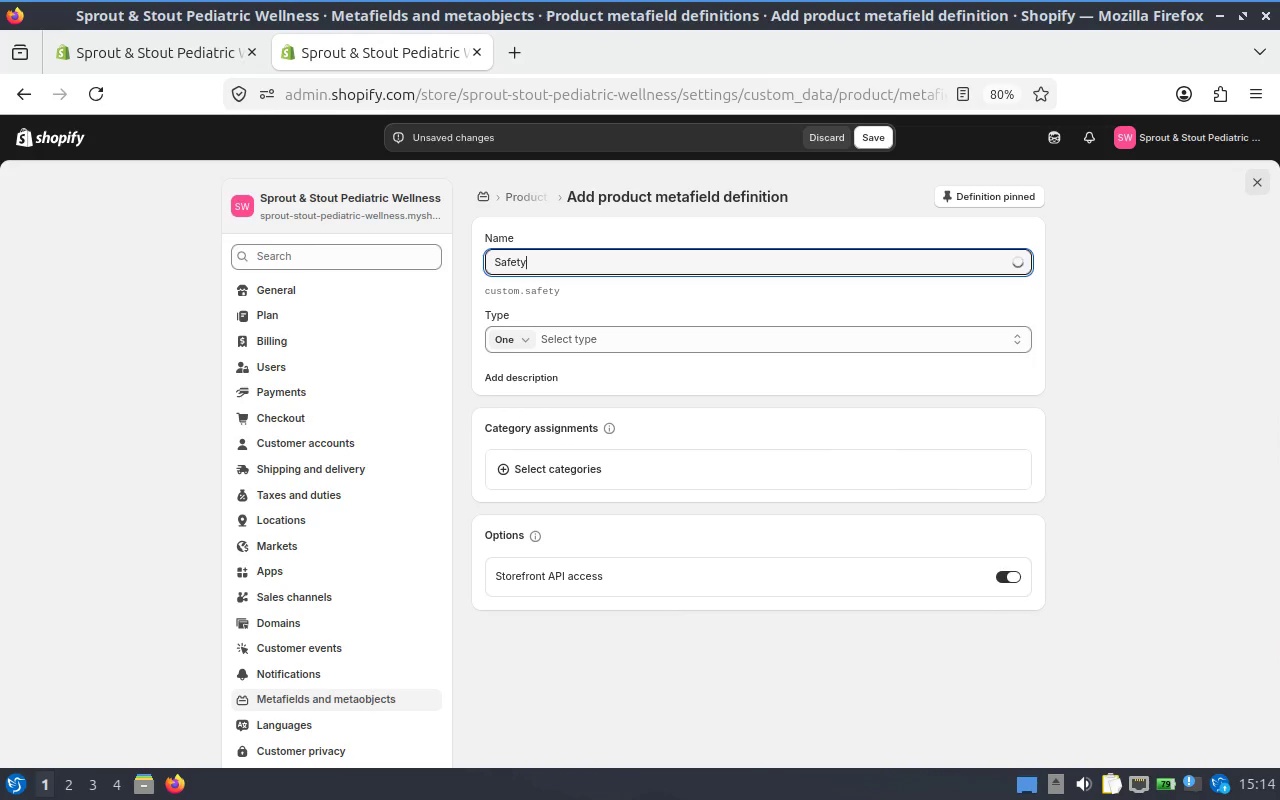 
key(Control+Equal)
 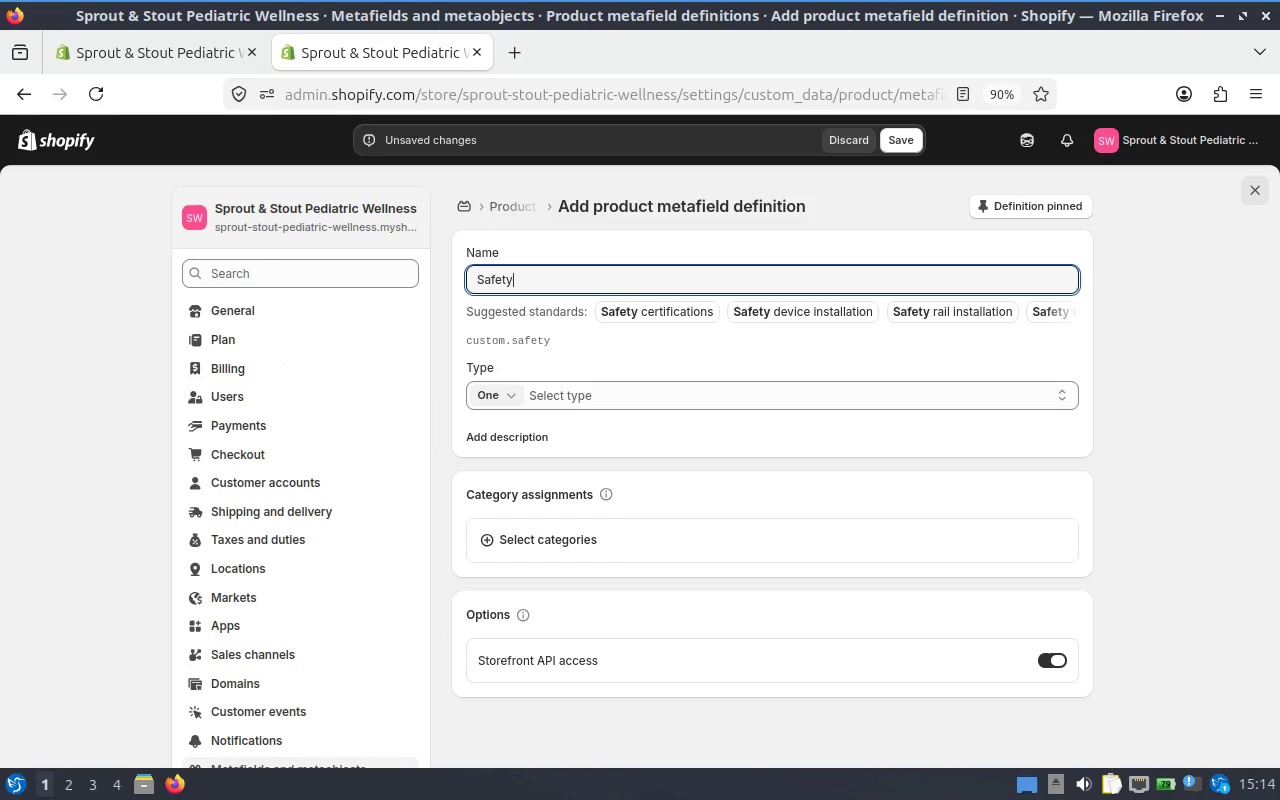 
key(Control+Equal)
 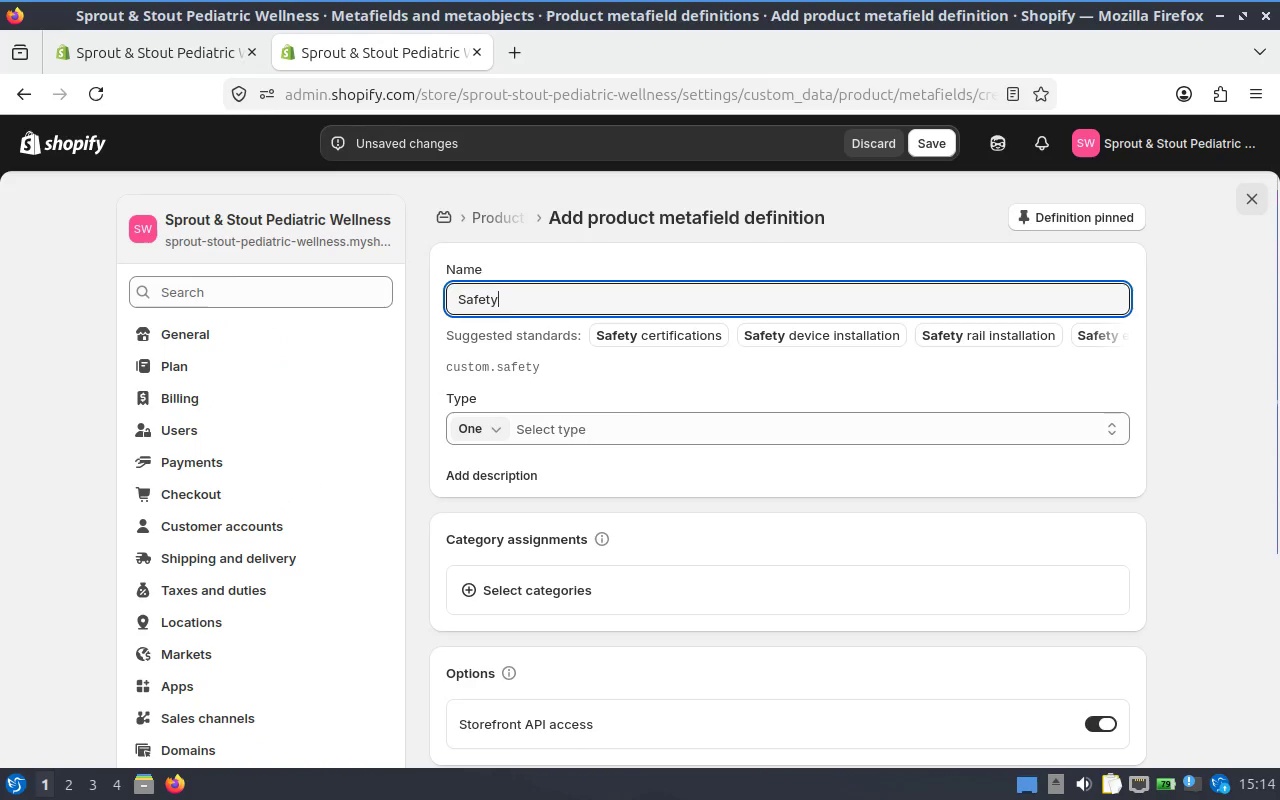 
type( Warning)
 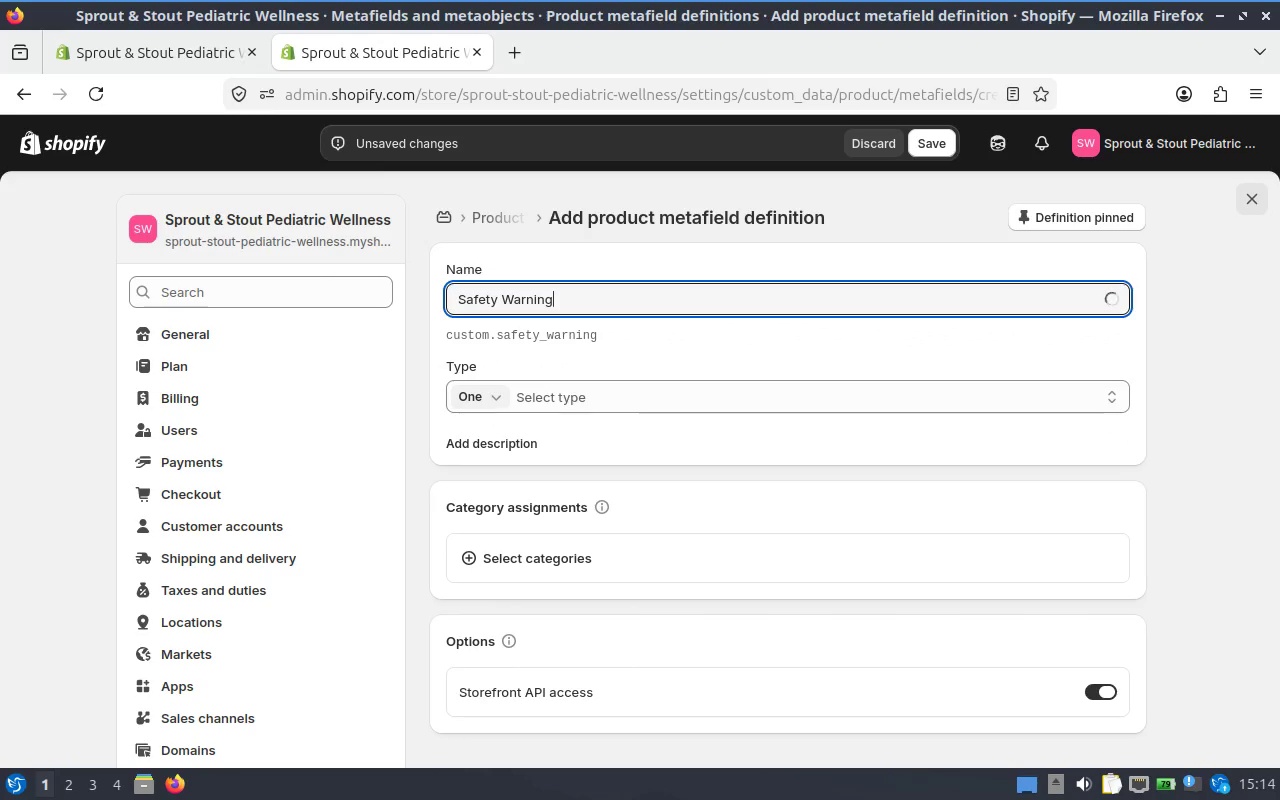 
key(Alt+Tab)